 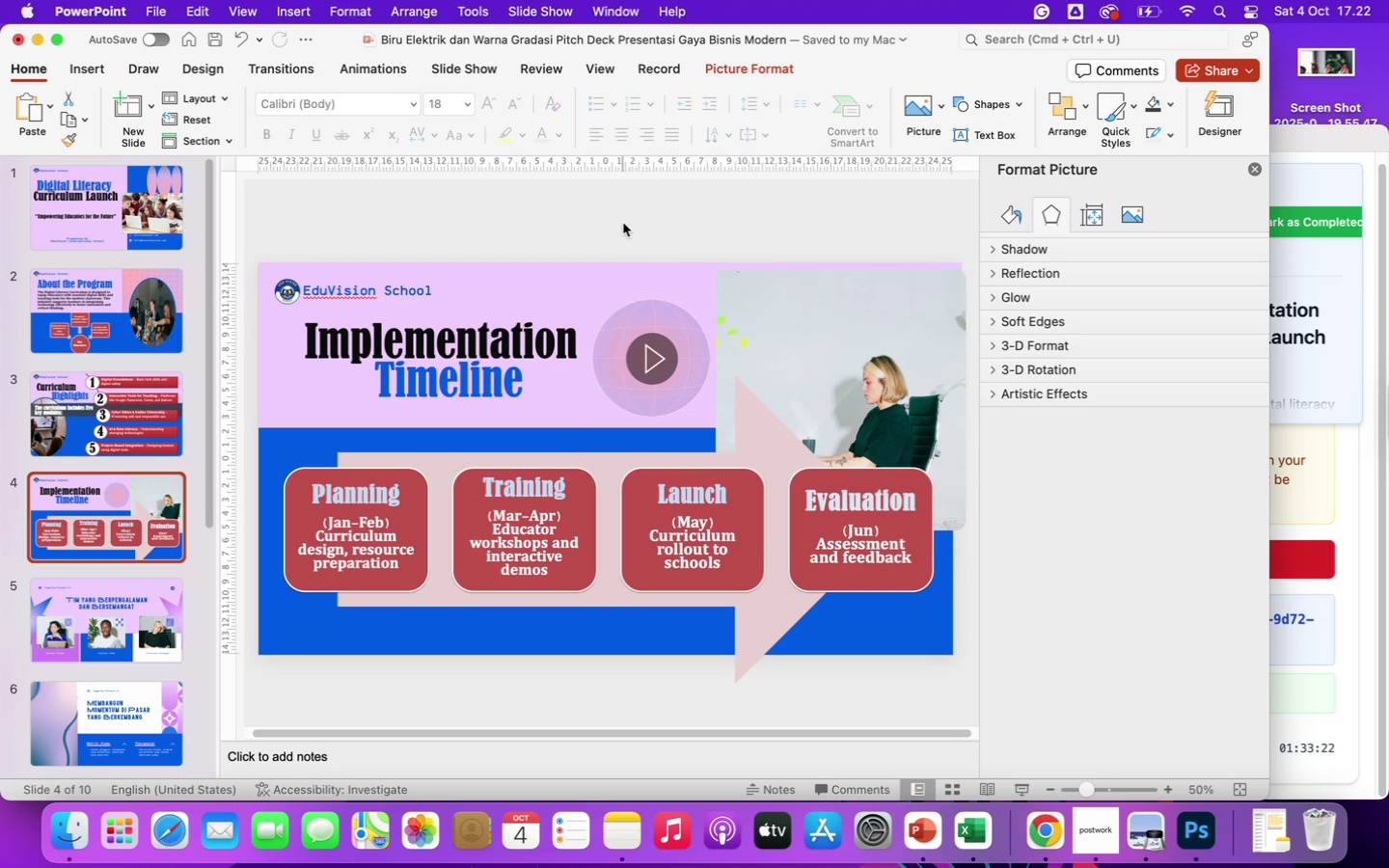 
left_click([537, 219])
 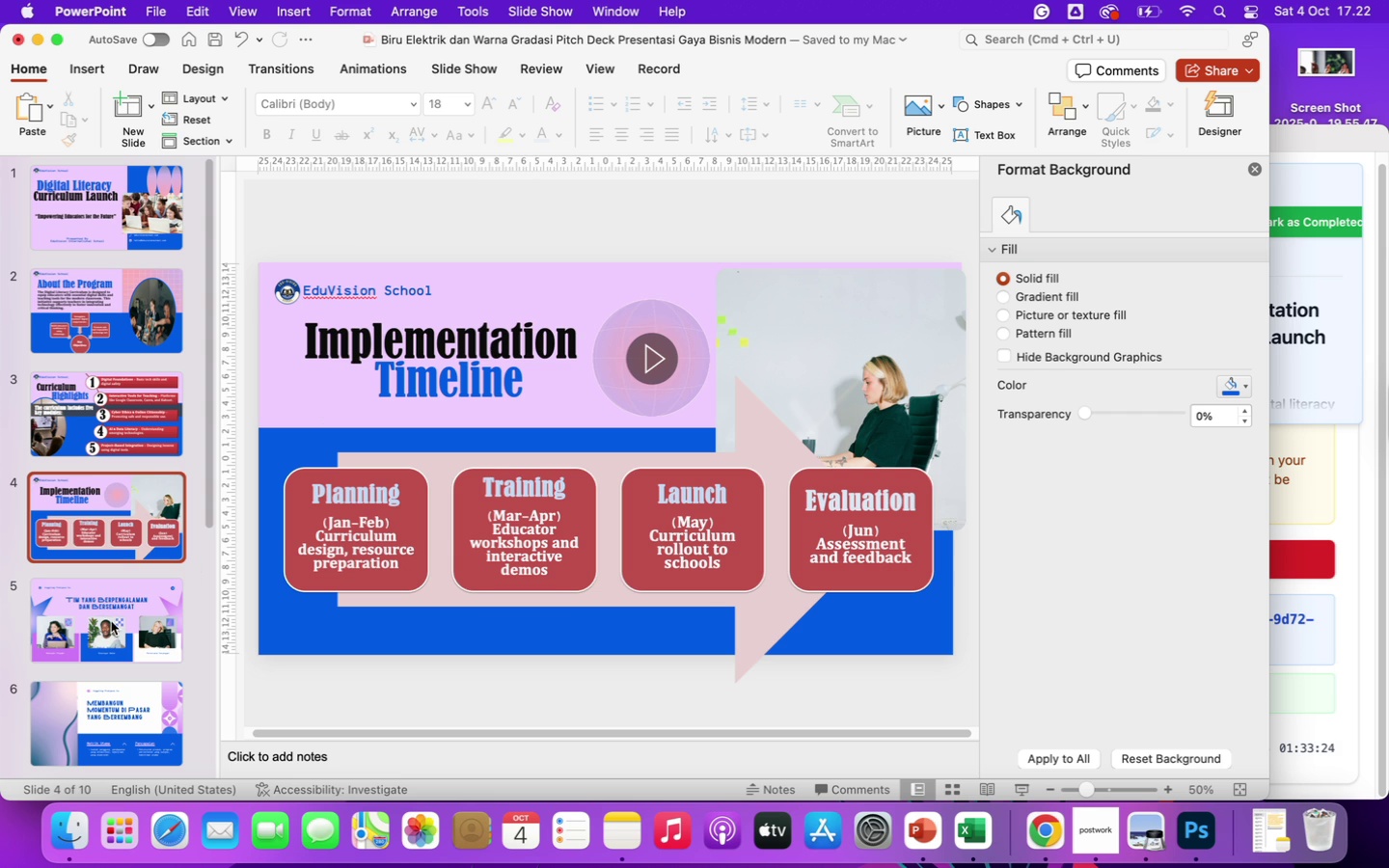 
left_click([109, 622])
 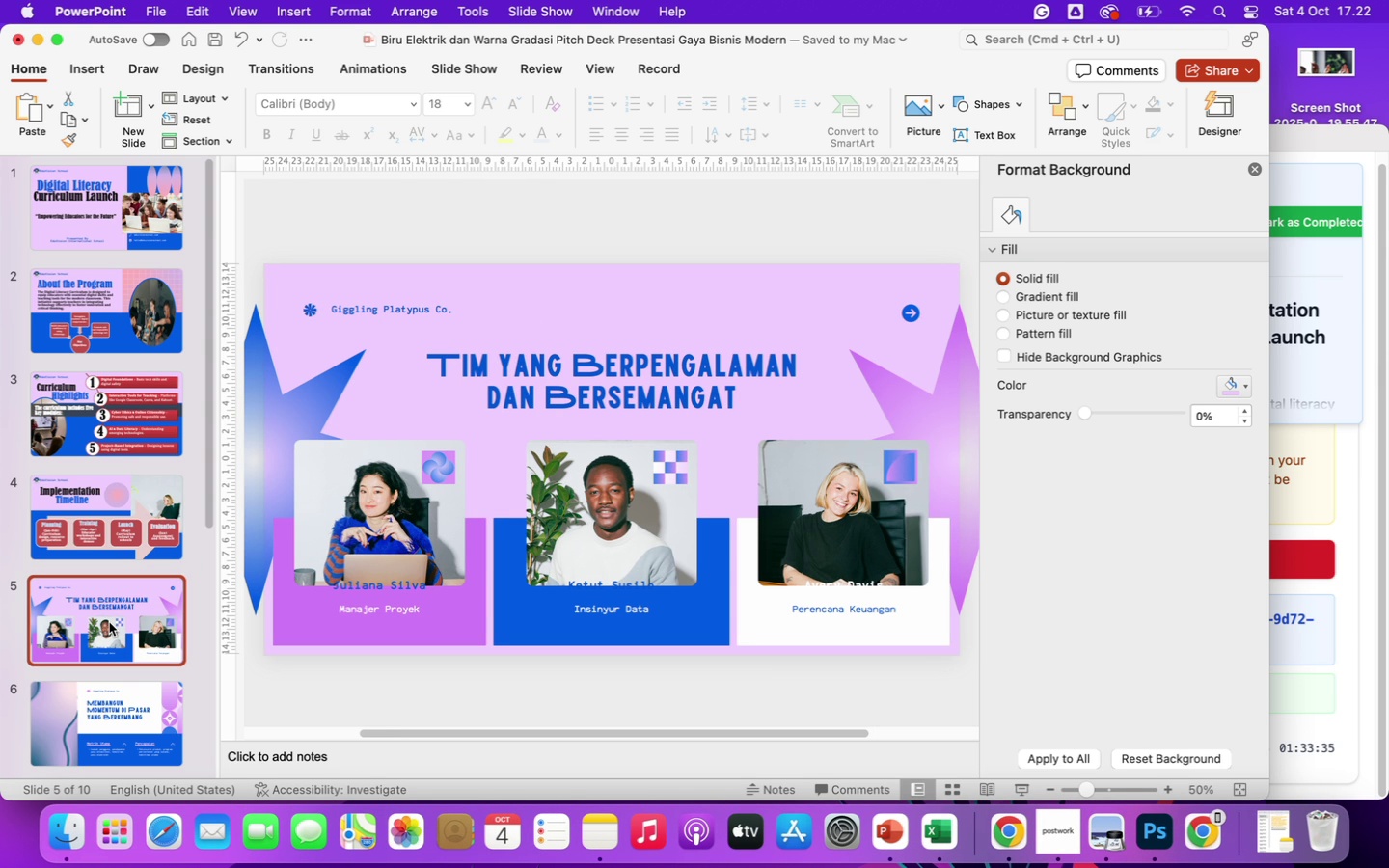 
wait(15.72)
 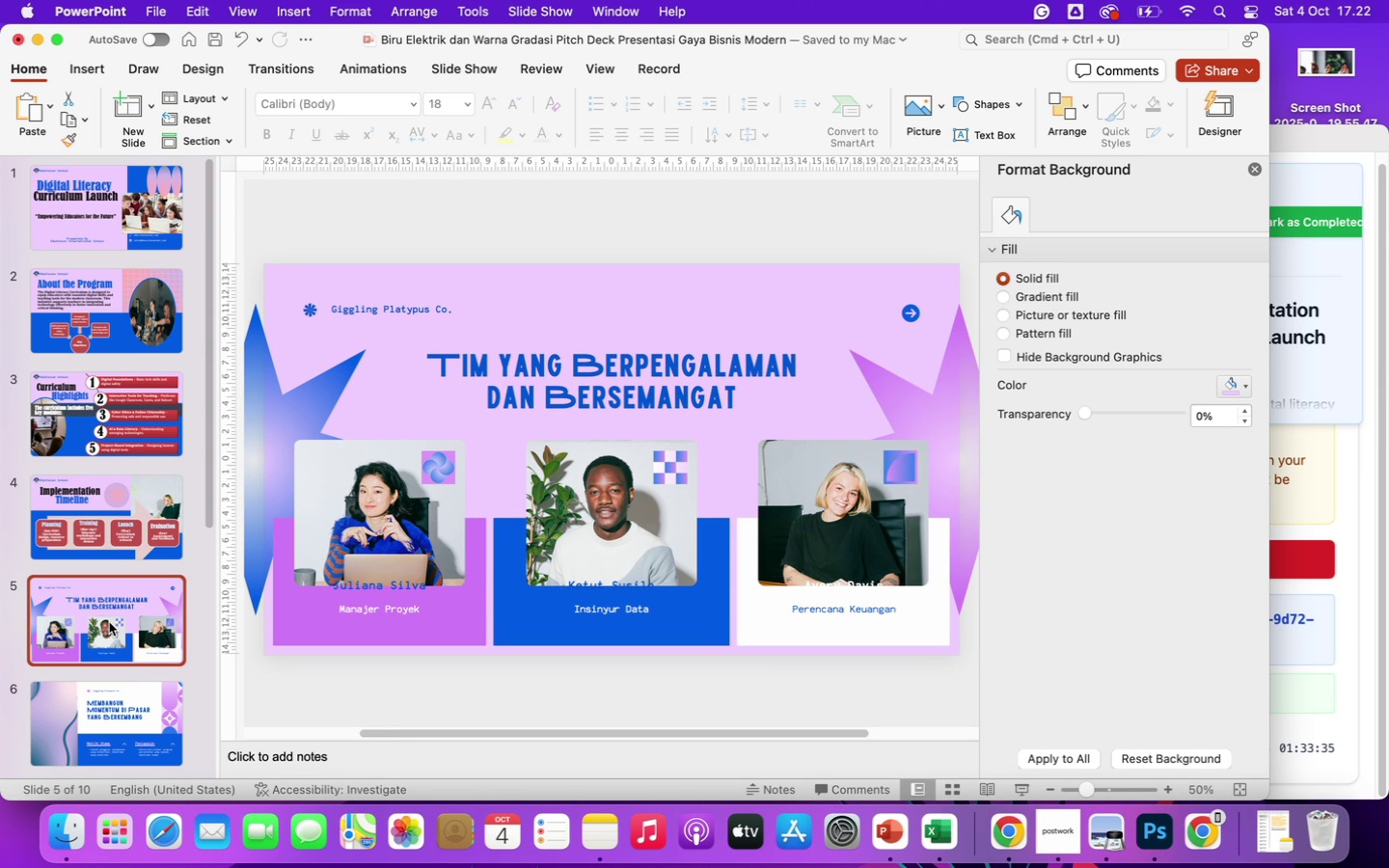 
left_click([113, 512])
 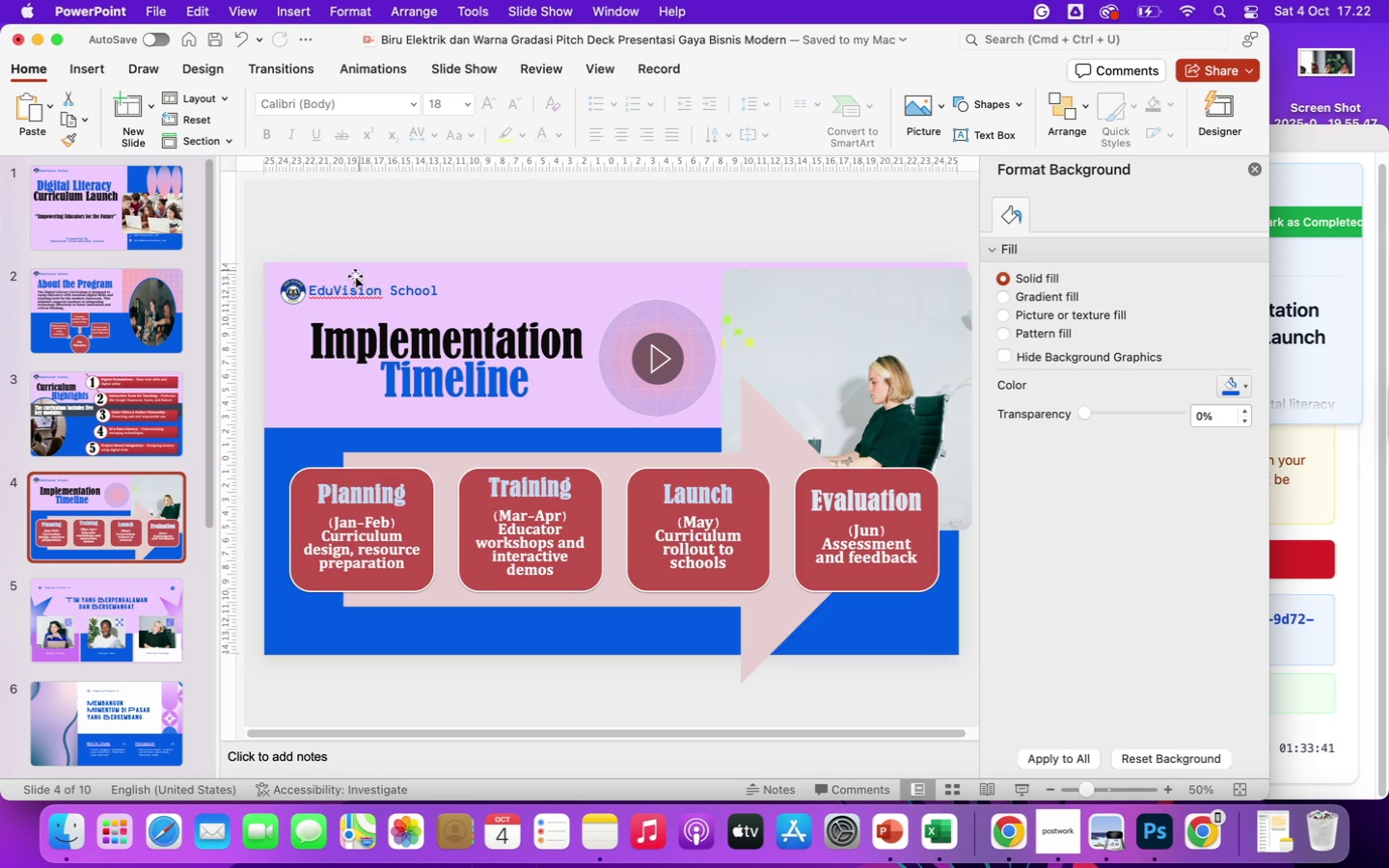 
left_click([345, 290])